 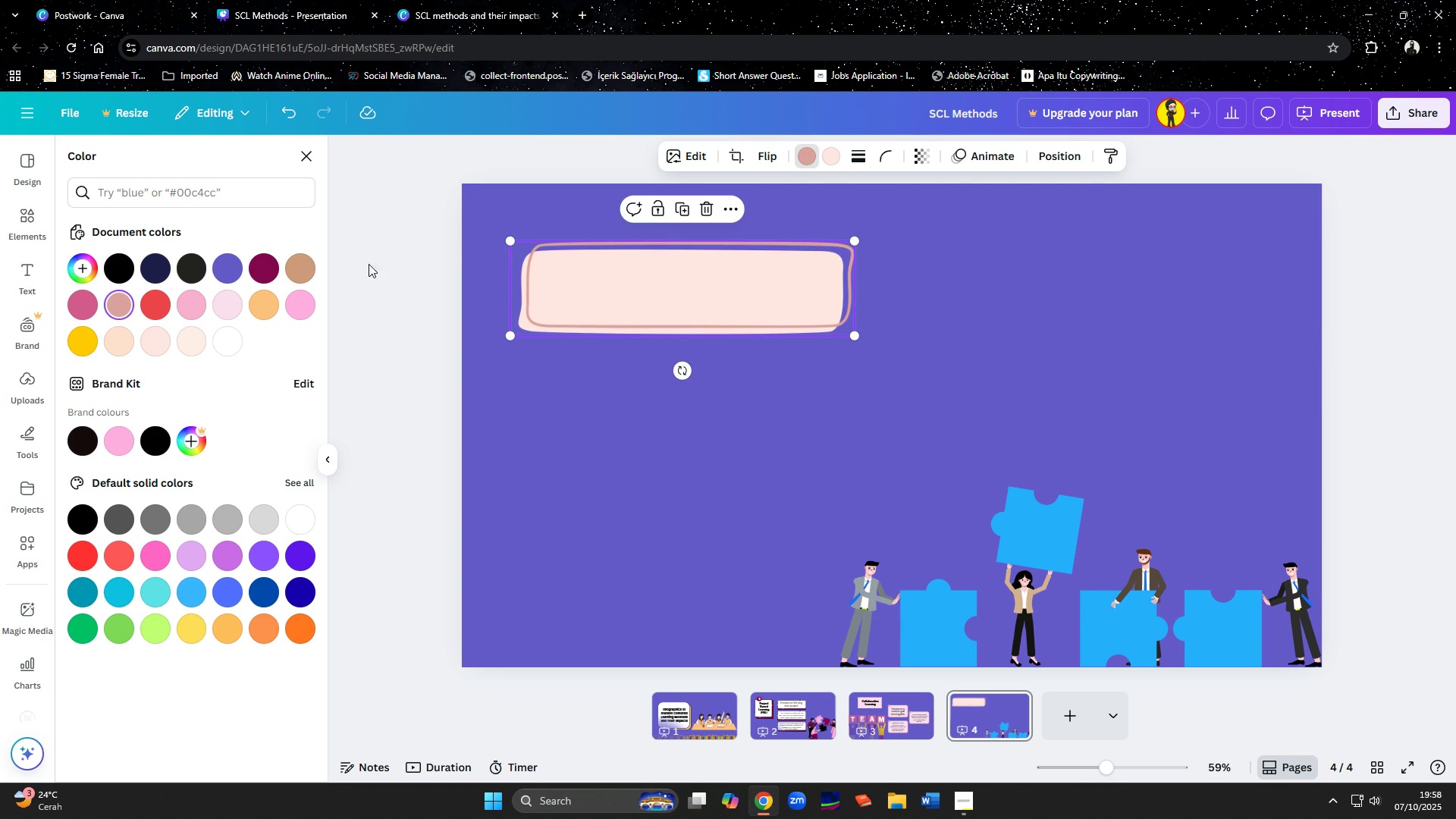 
left_click([944, 629])
 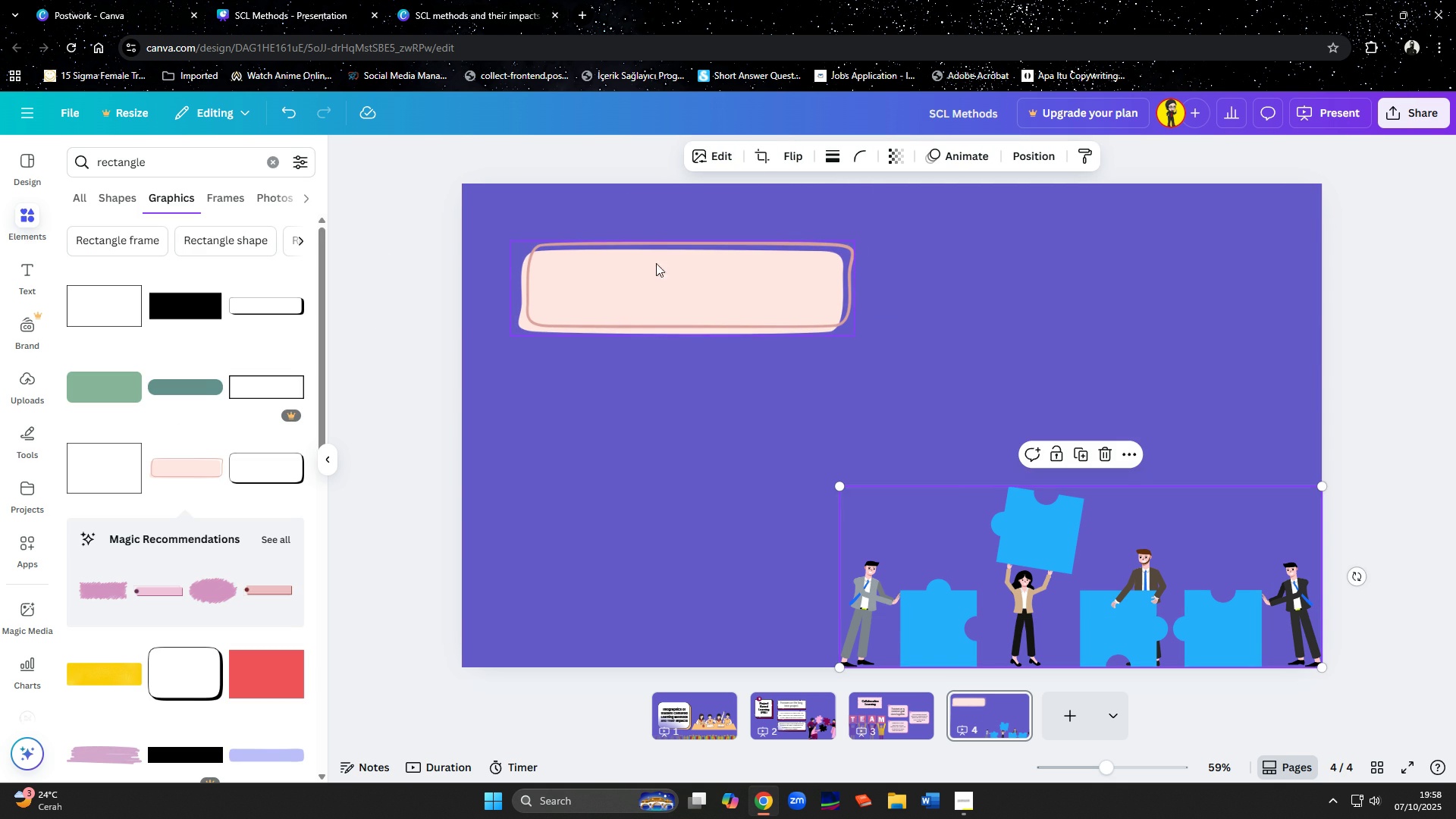 
left_click([680, 302])
 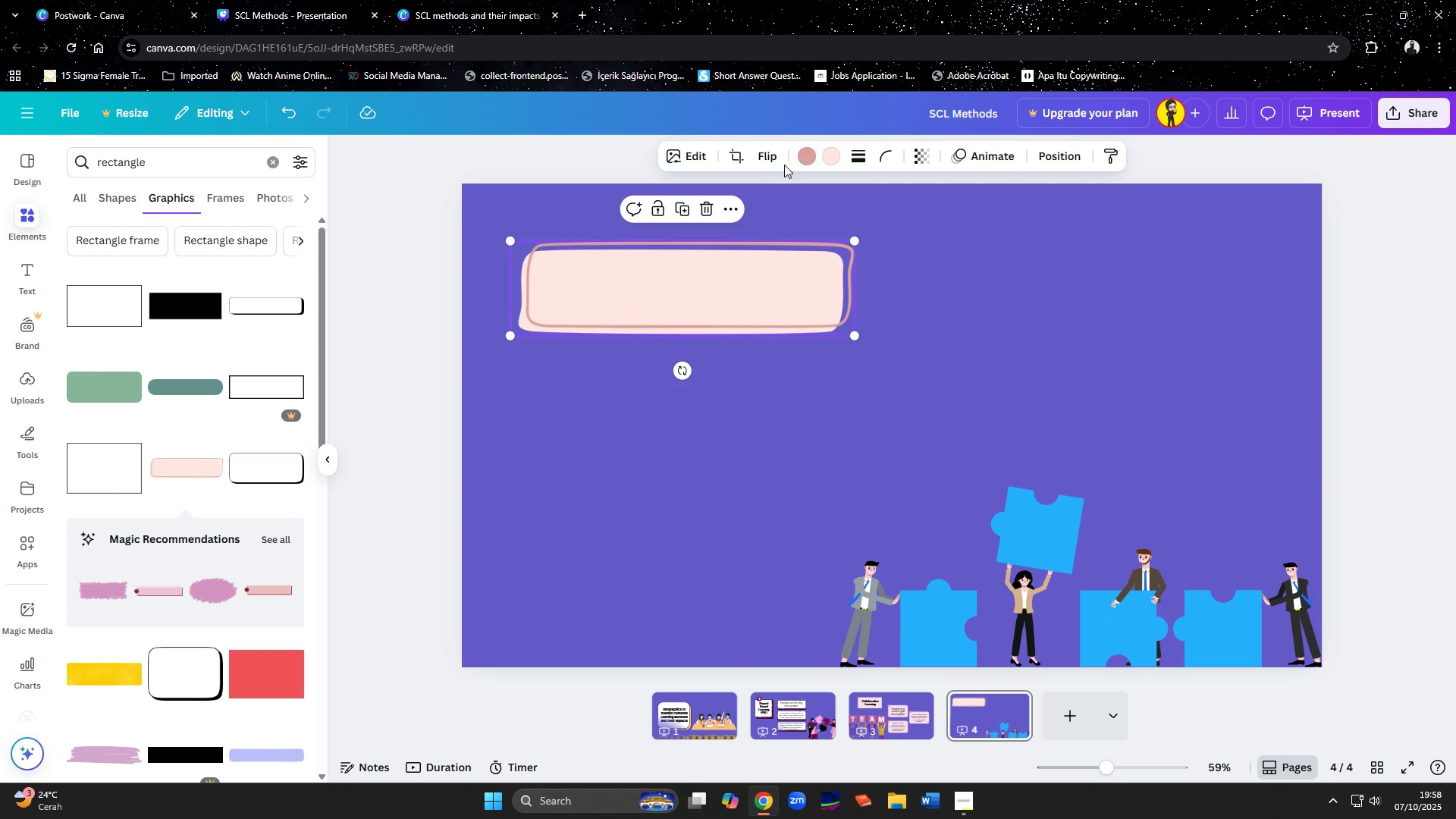 
left_click([813, 158])
 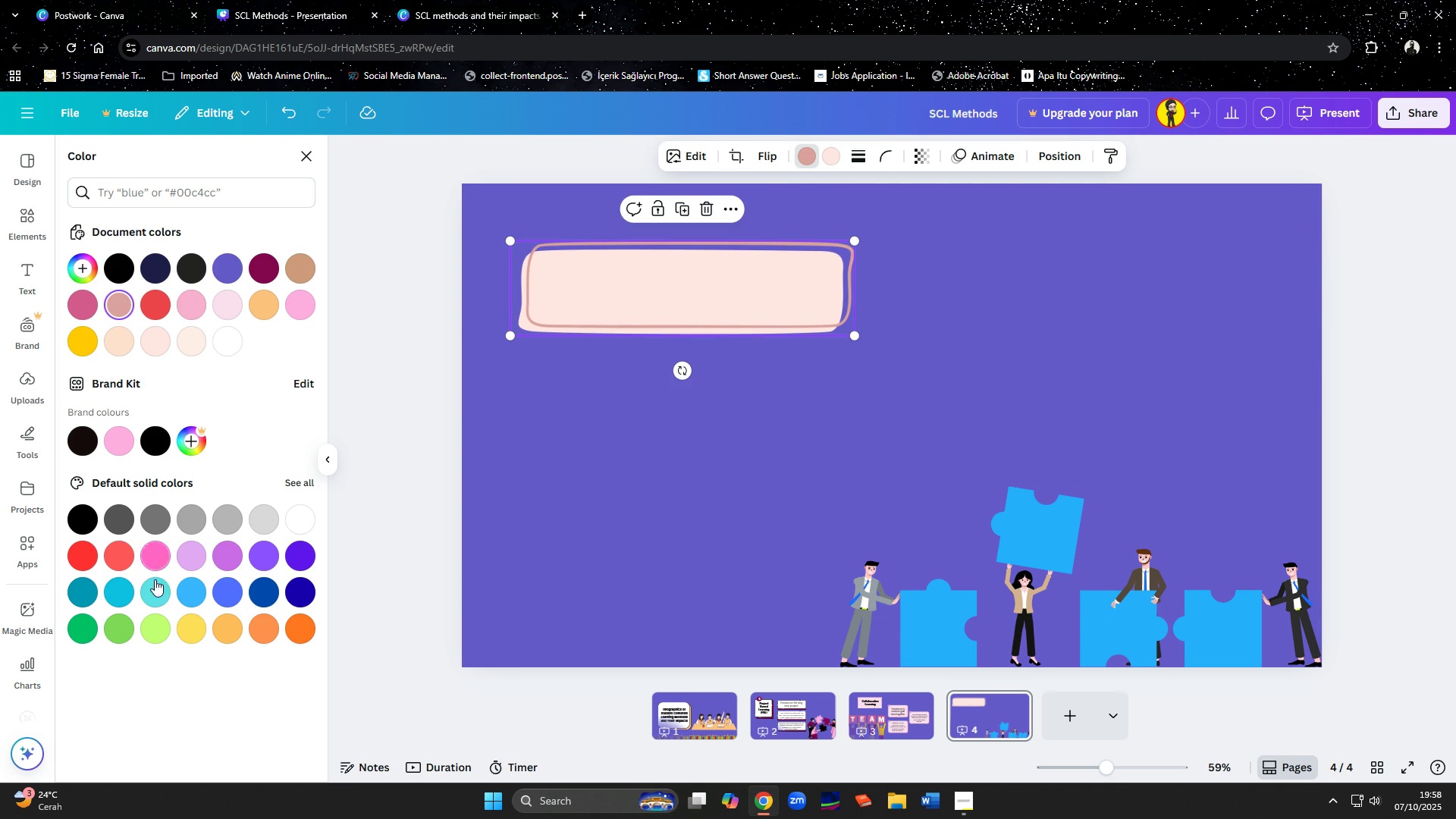 
left_click([199, 596])
 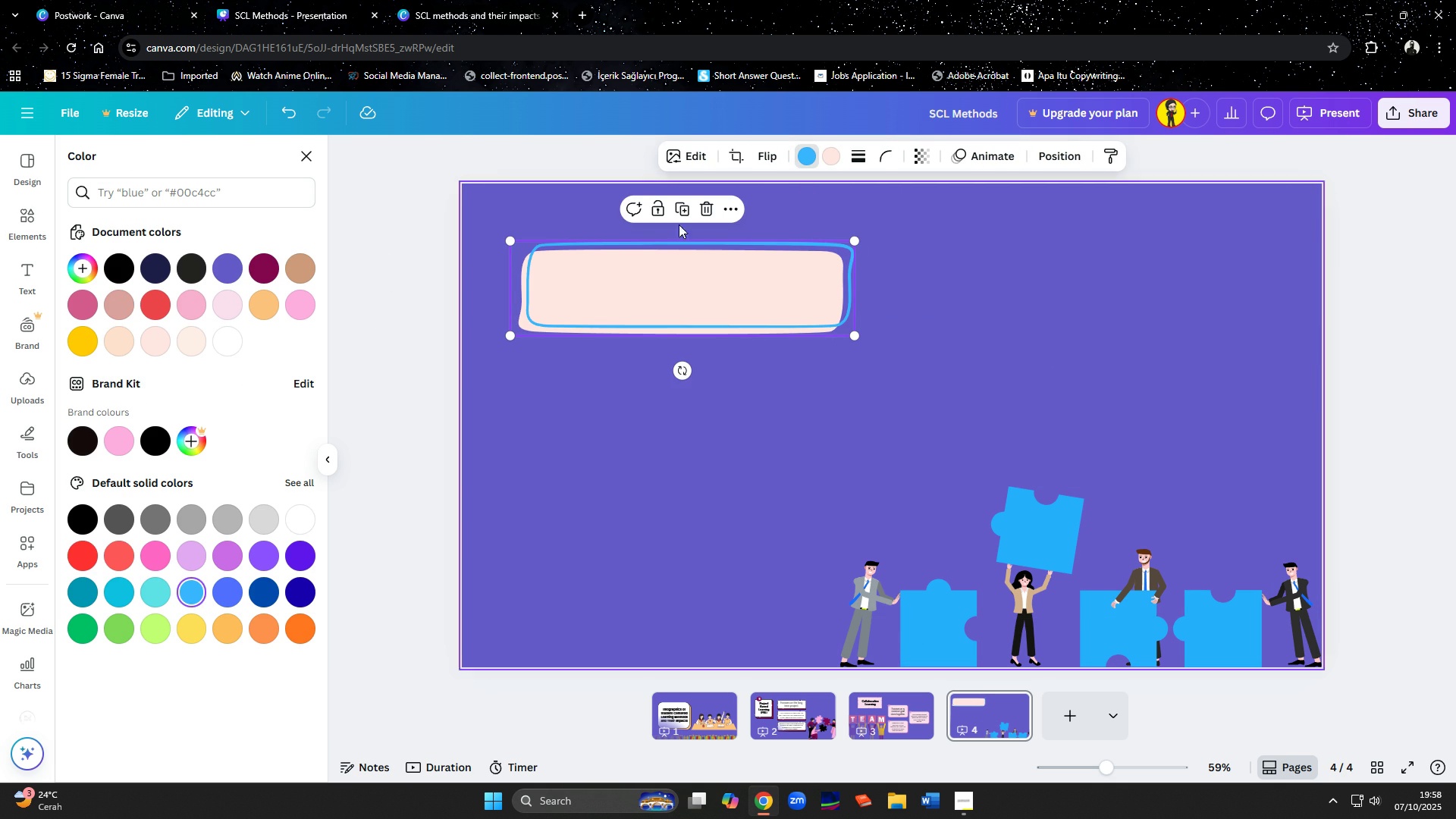 
left_click([830, 157])
 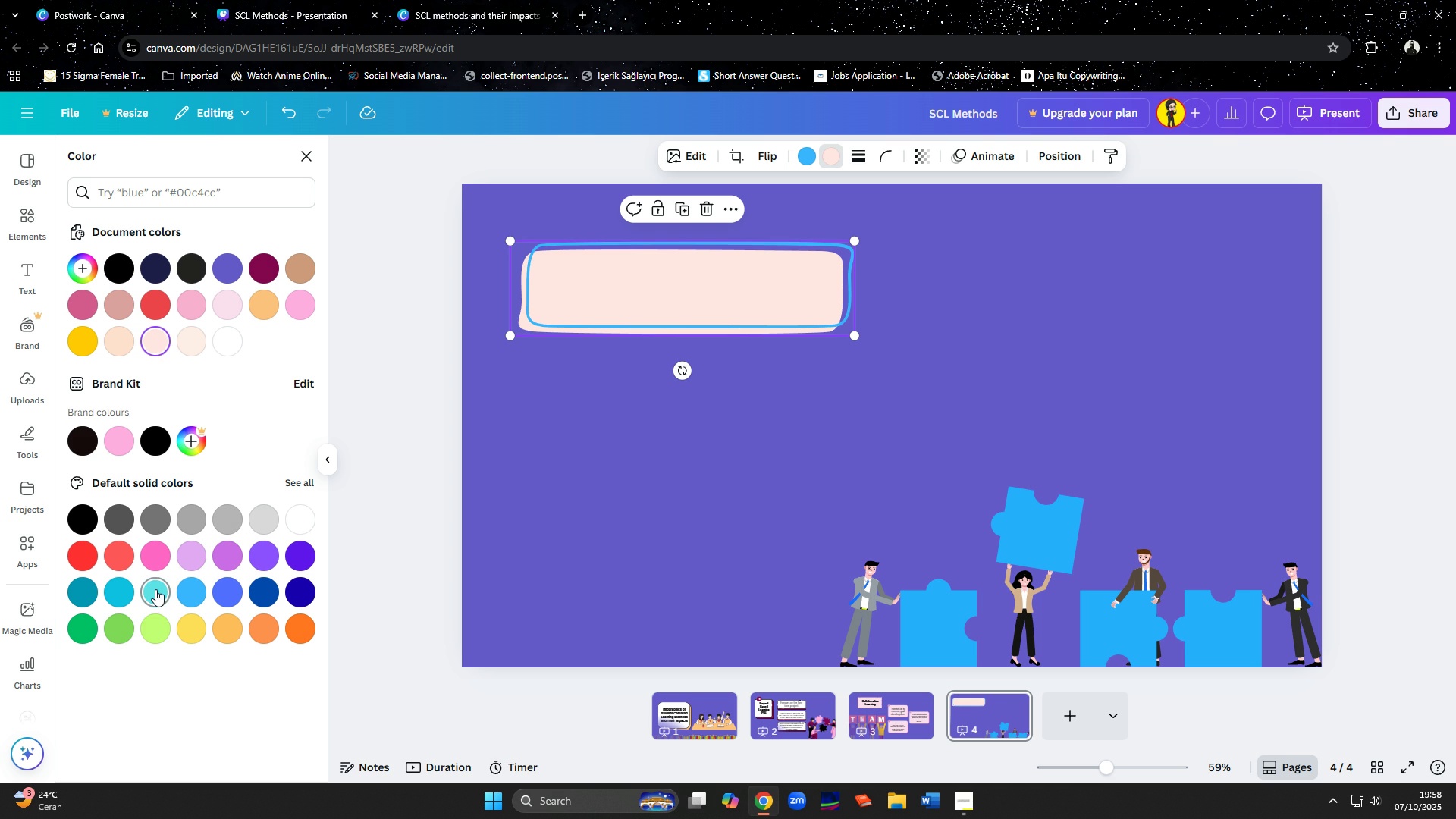 
left_click([155, 589])
 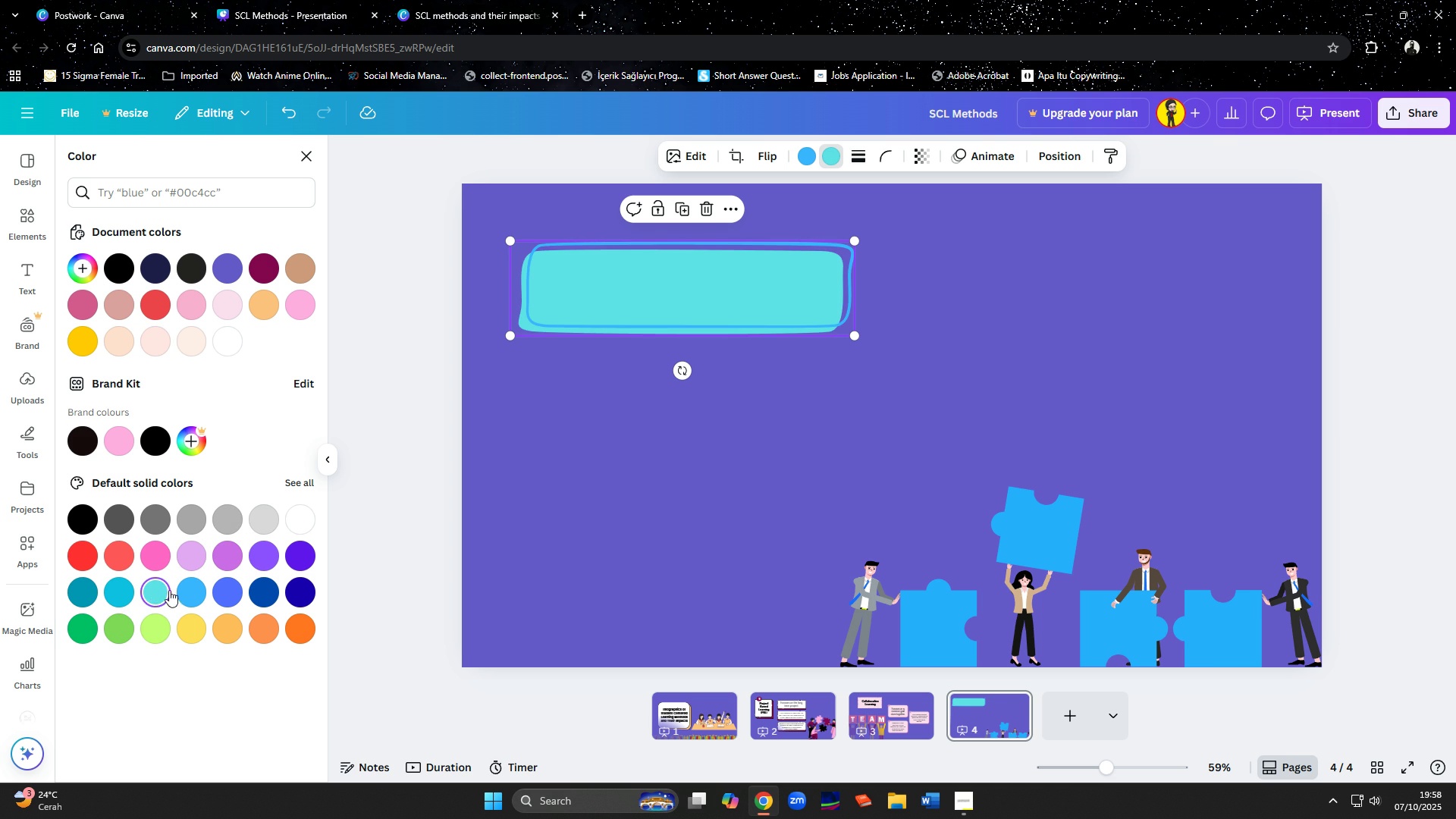 
left_click([184, 588])
 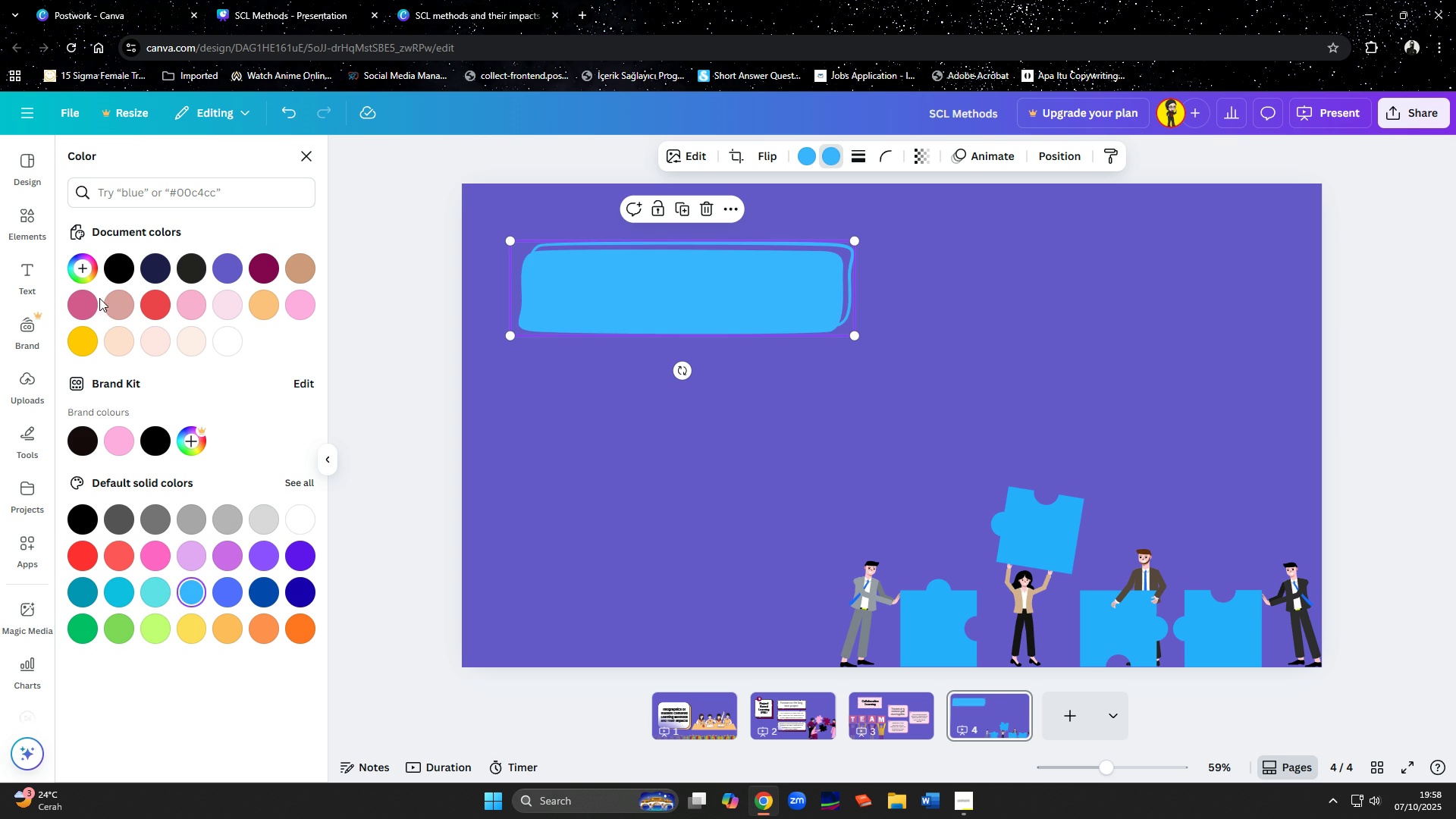 
left_click([83, 268])